 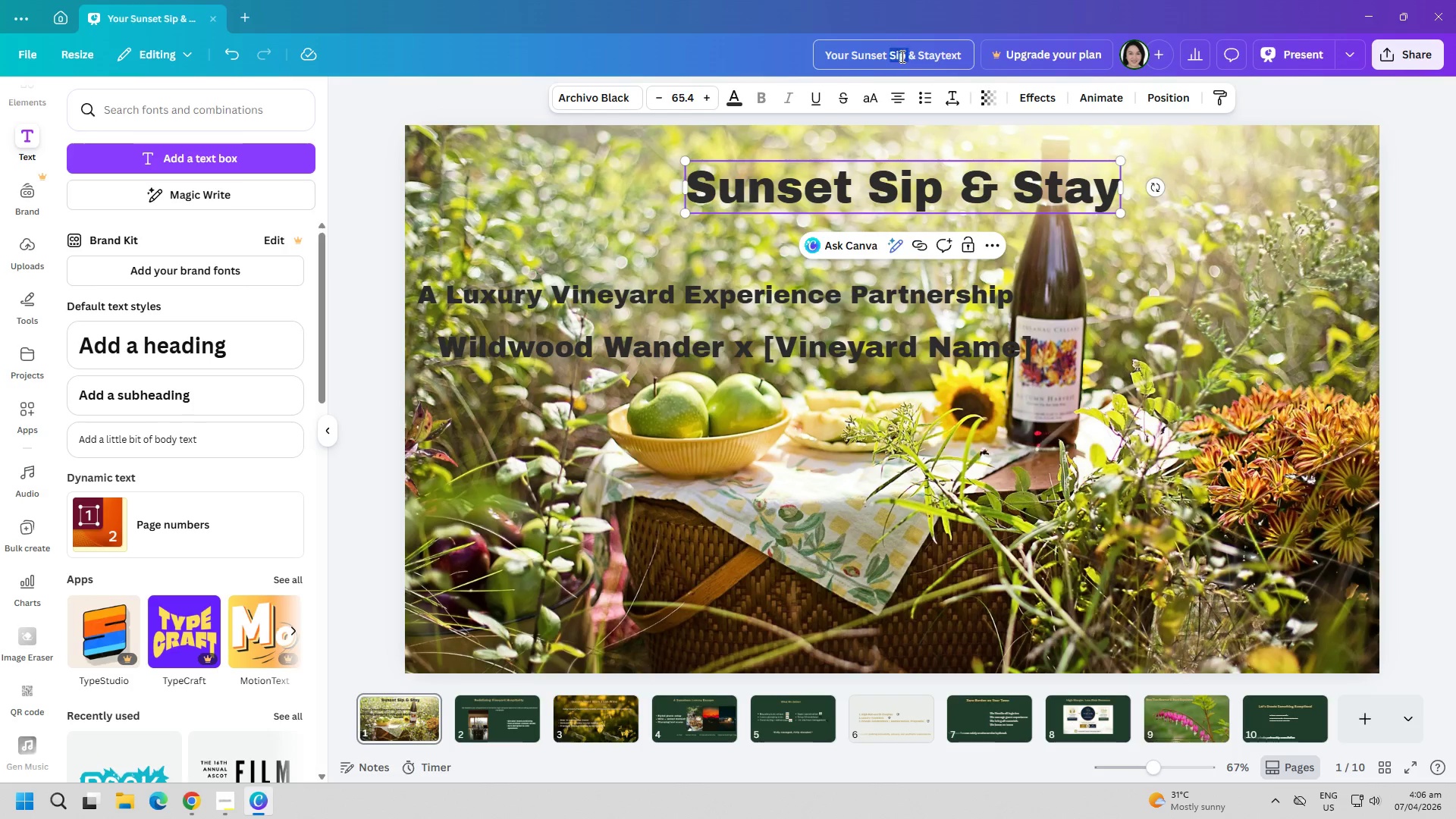 
triple_click([901, 55])
 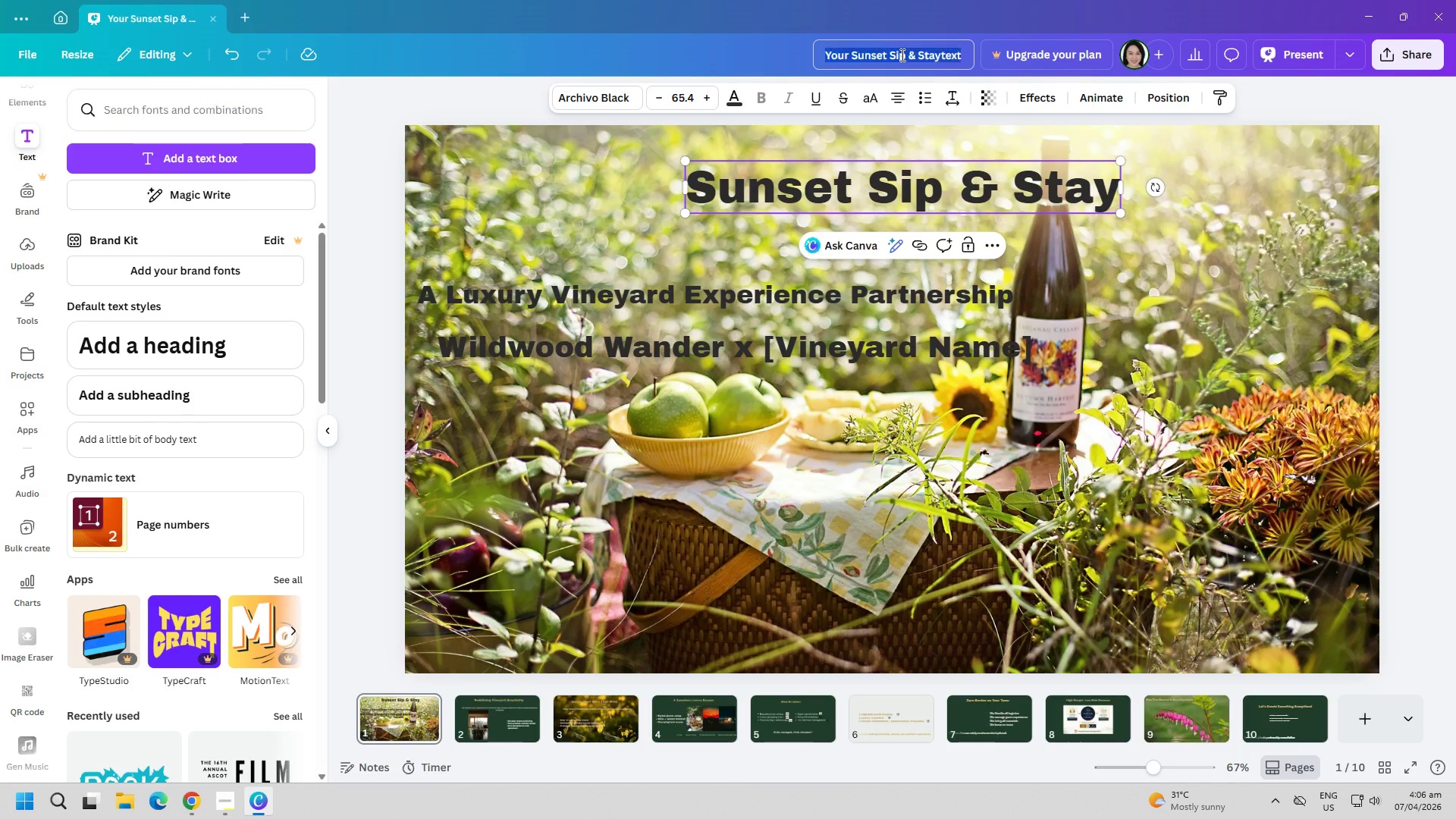 
key(Control+ControlLeft)
 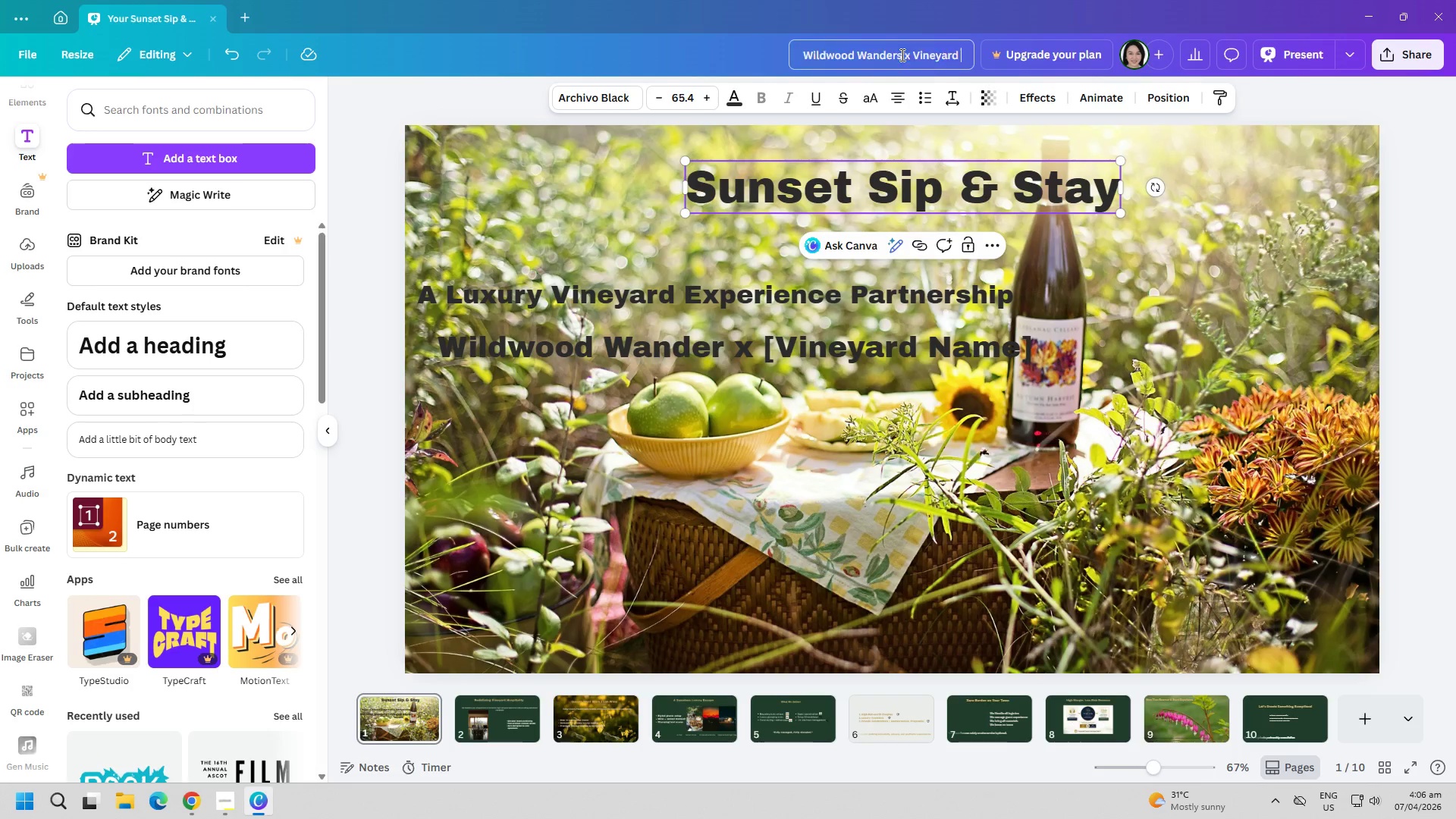 
key(Control+V)
 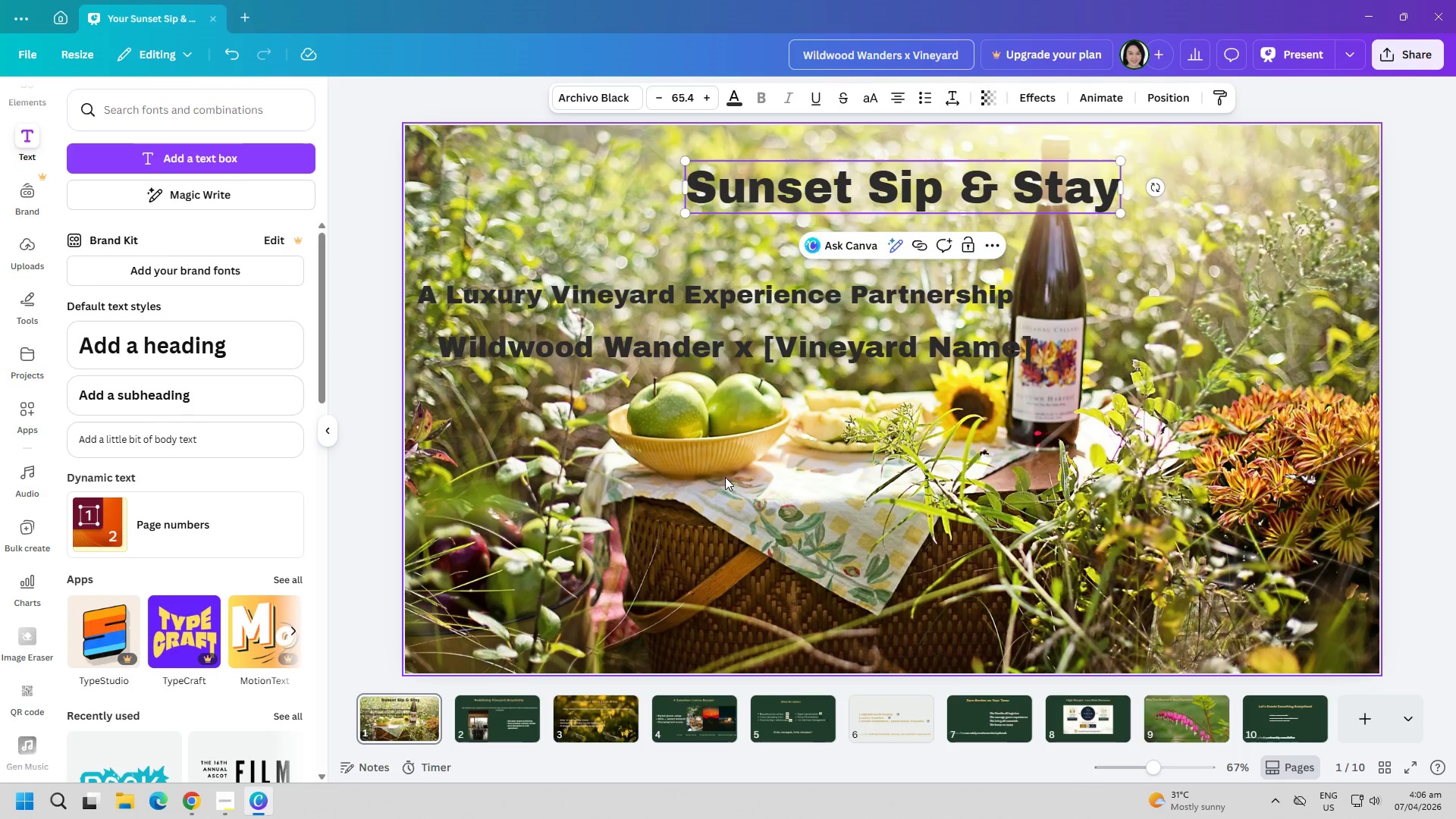 
left_click([722, 479])
 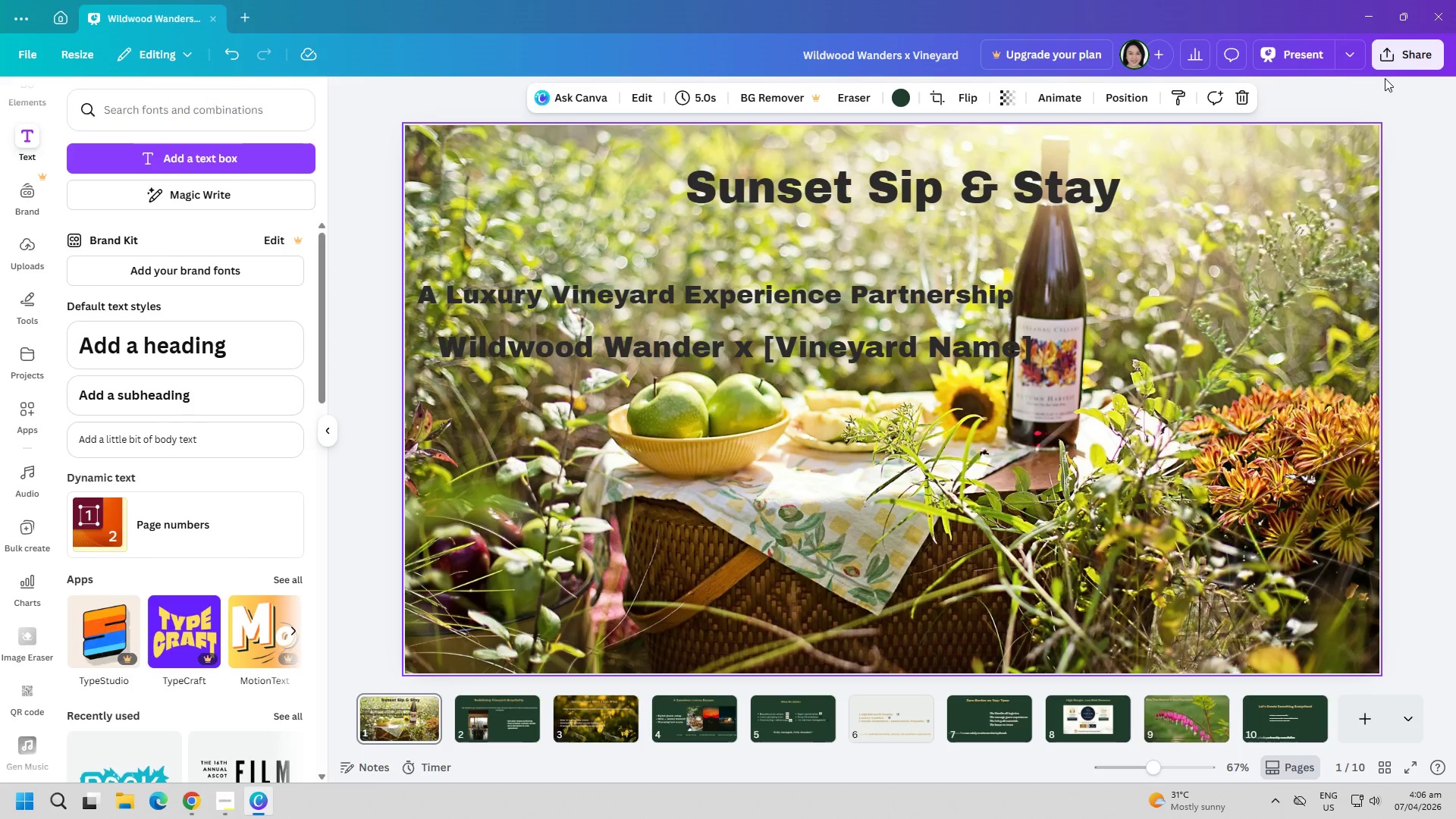 
left_click([1392, 66])